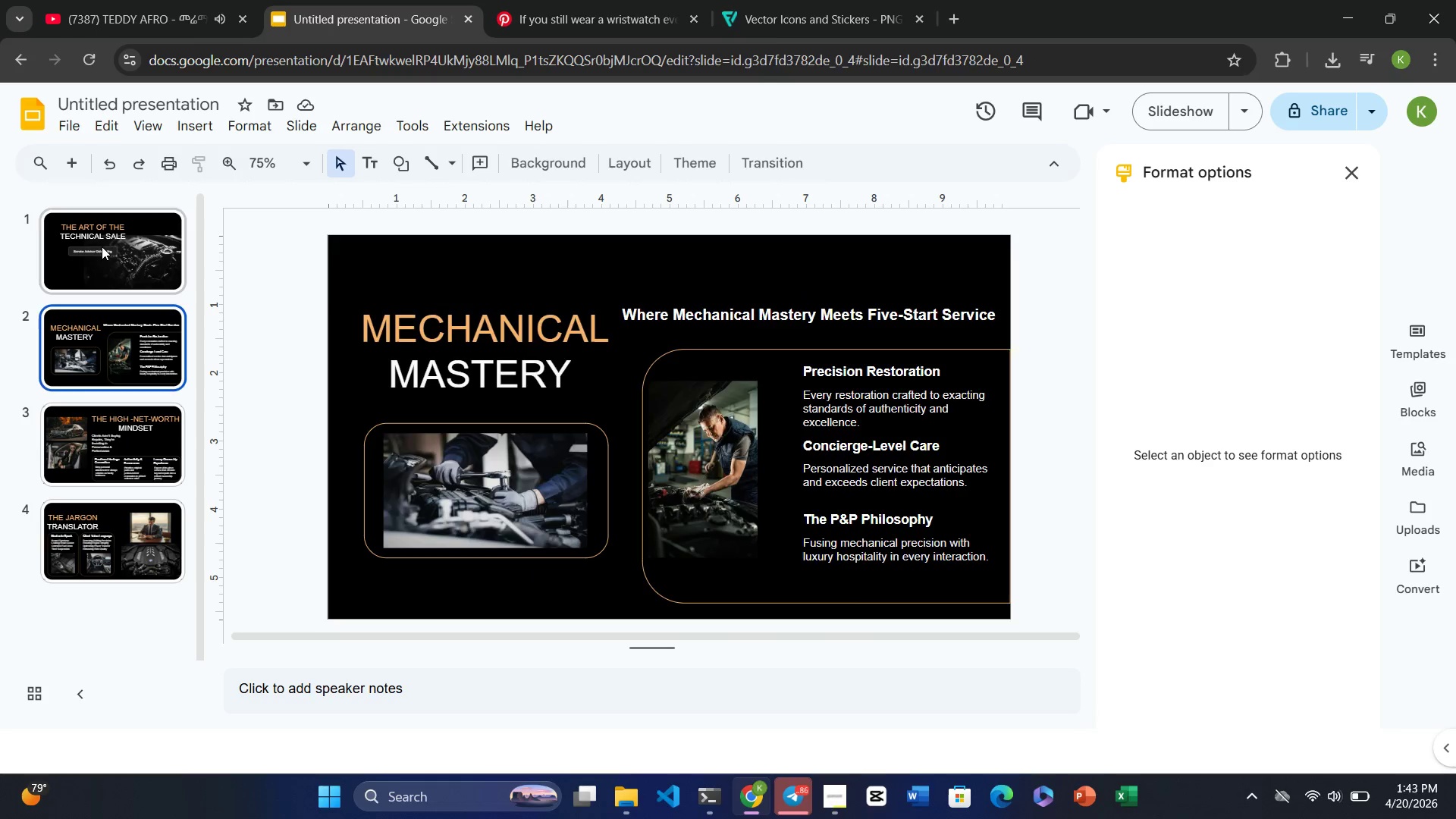 
left_click([101, 244])
 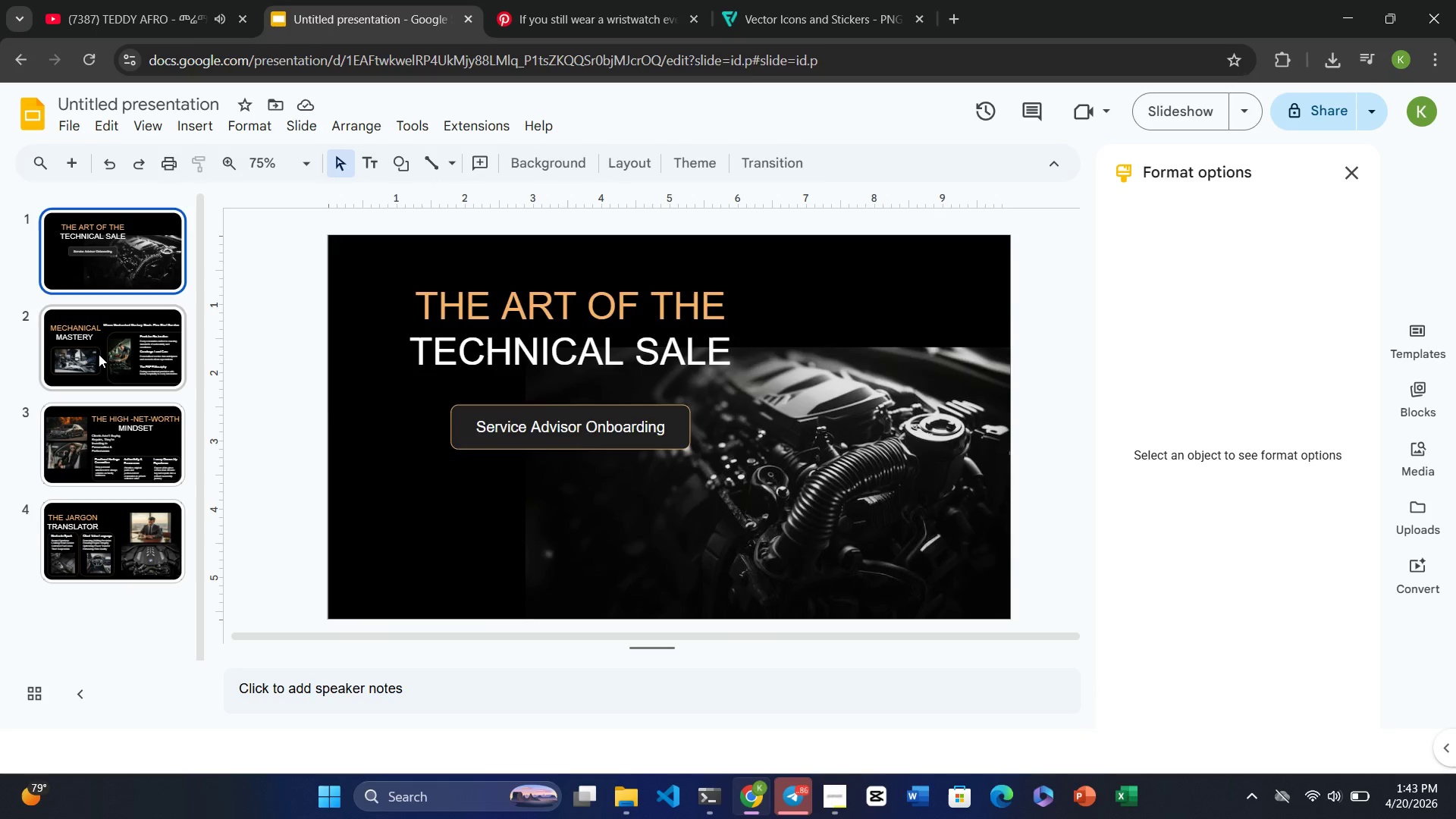 
left_click([99, 354])
 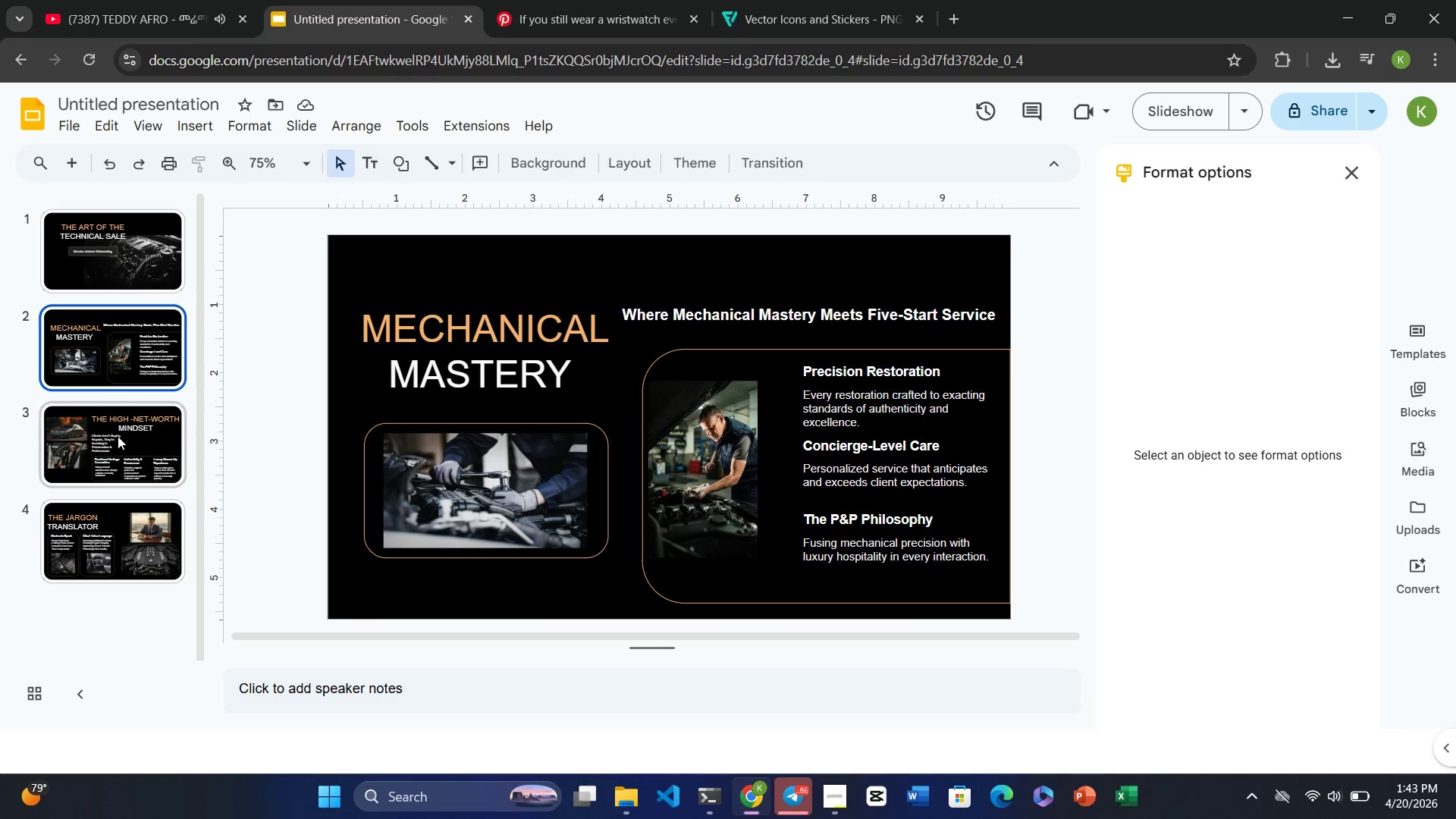 
left_click([118, 436])
 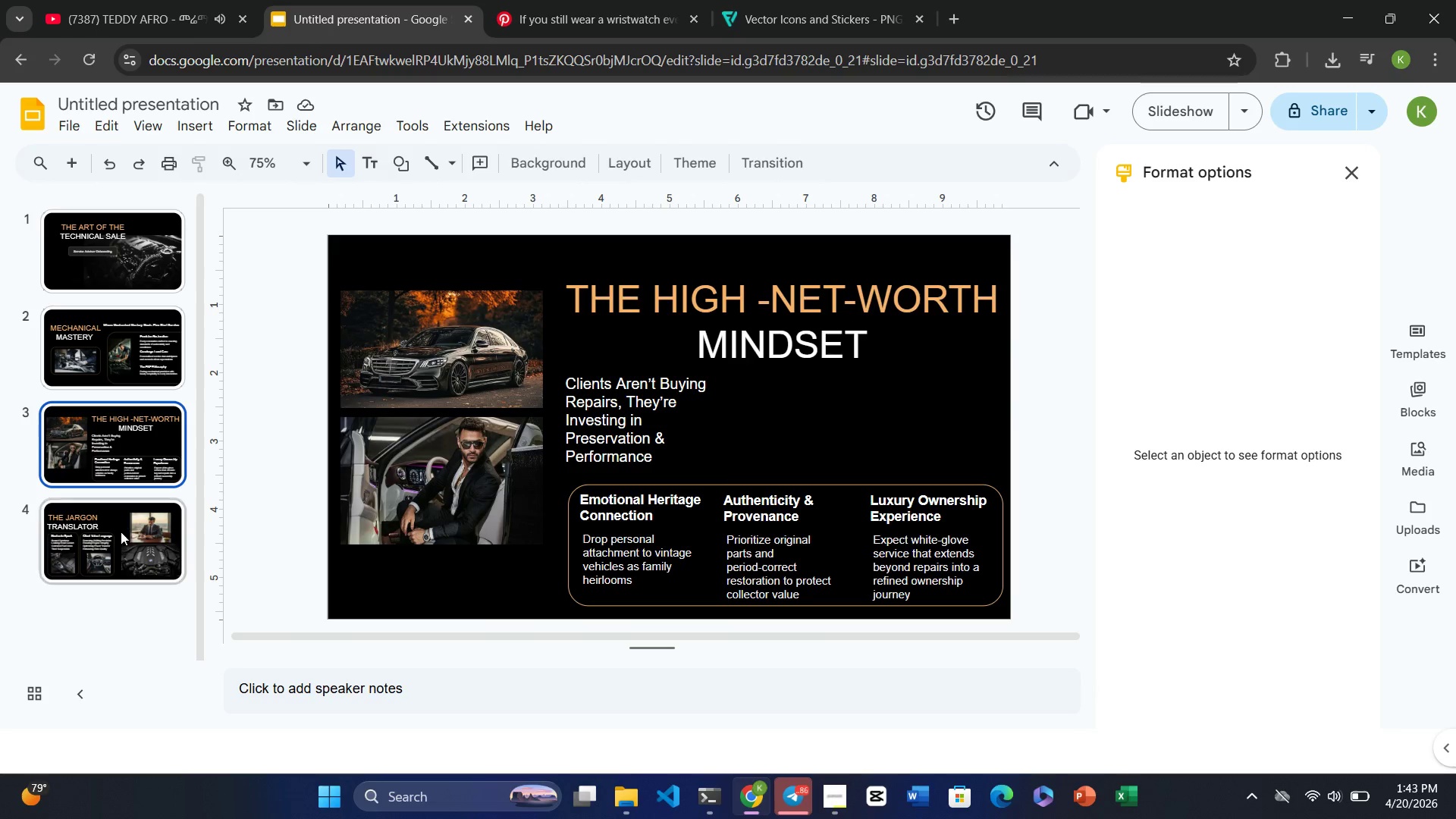 
left_click([121, 532])
 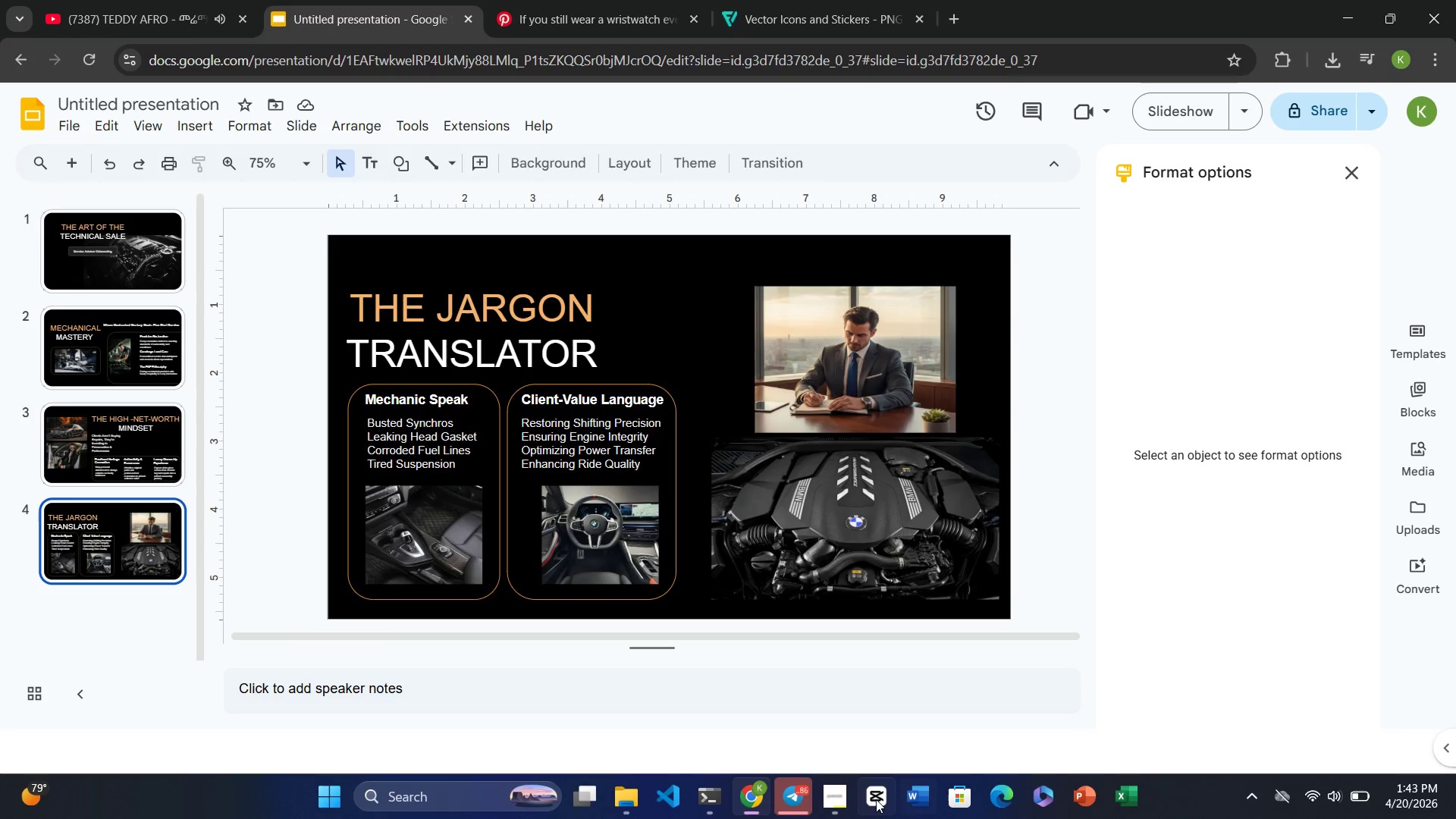 
left_click([833, 807])